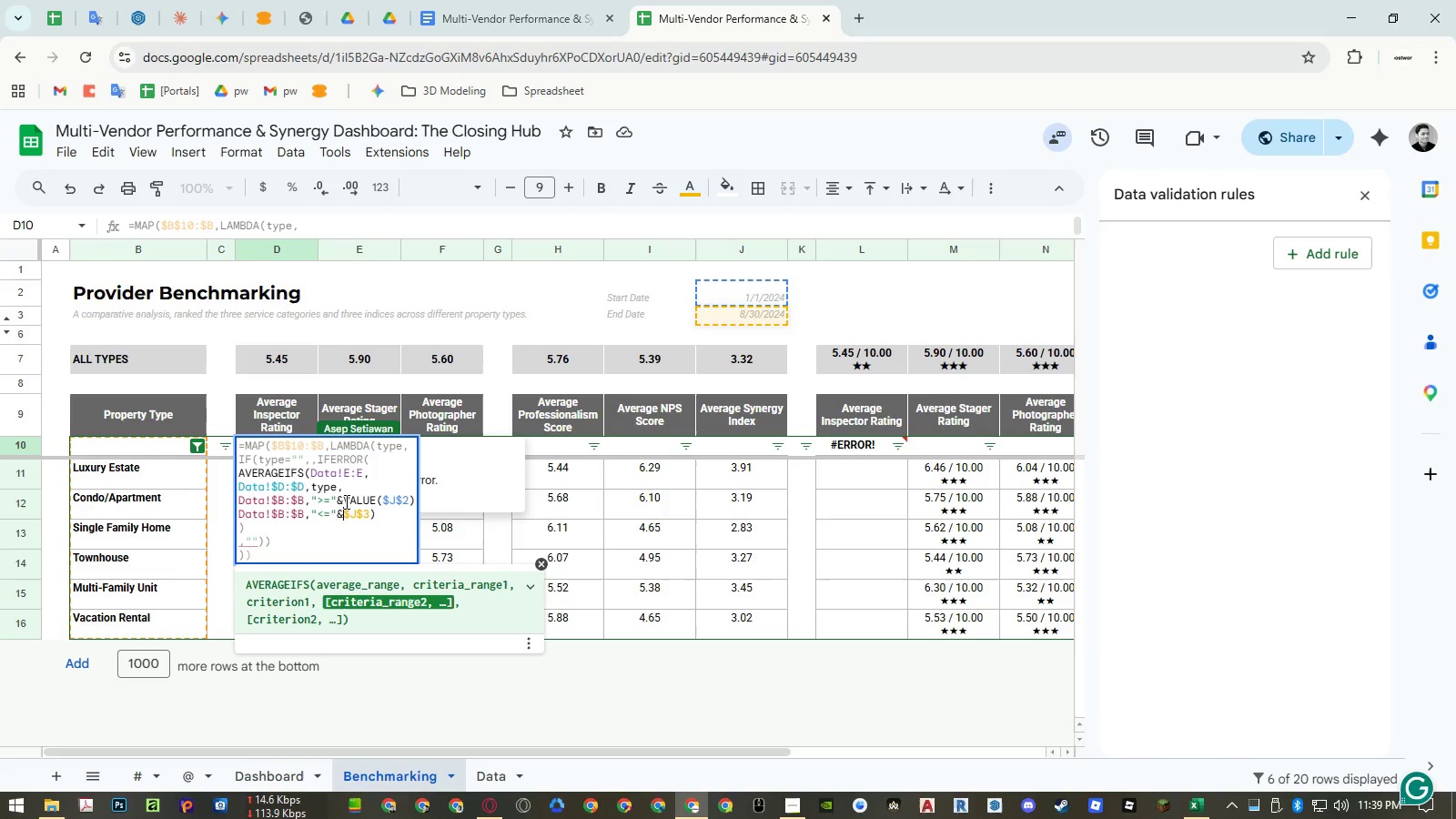 
key(Control+V)
 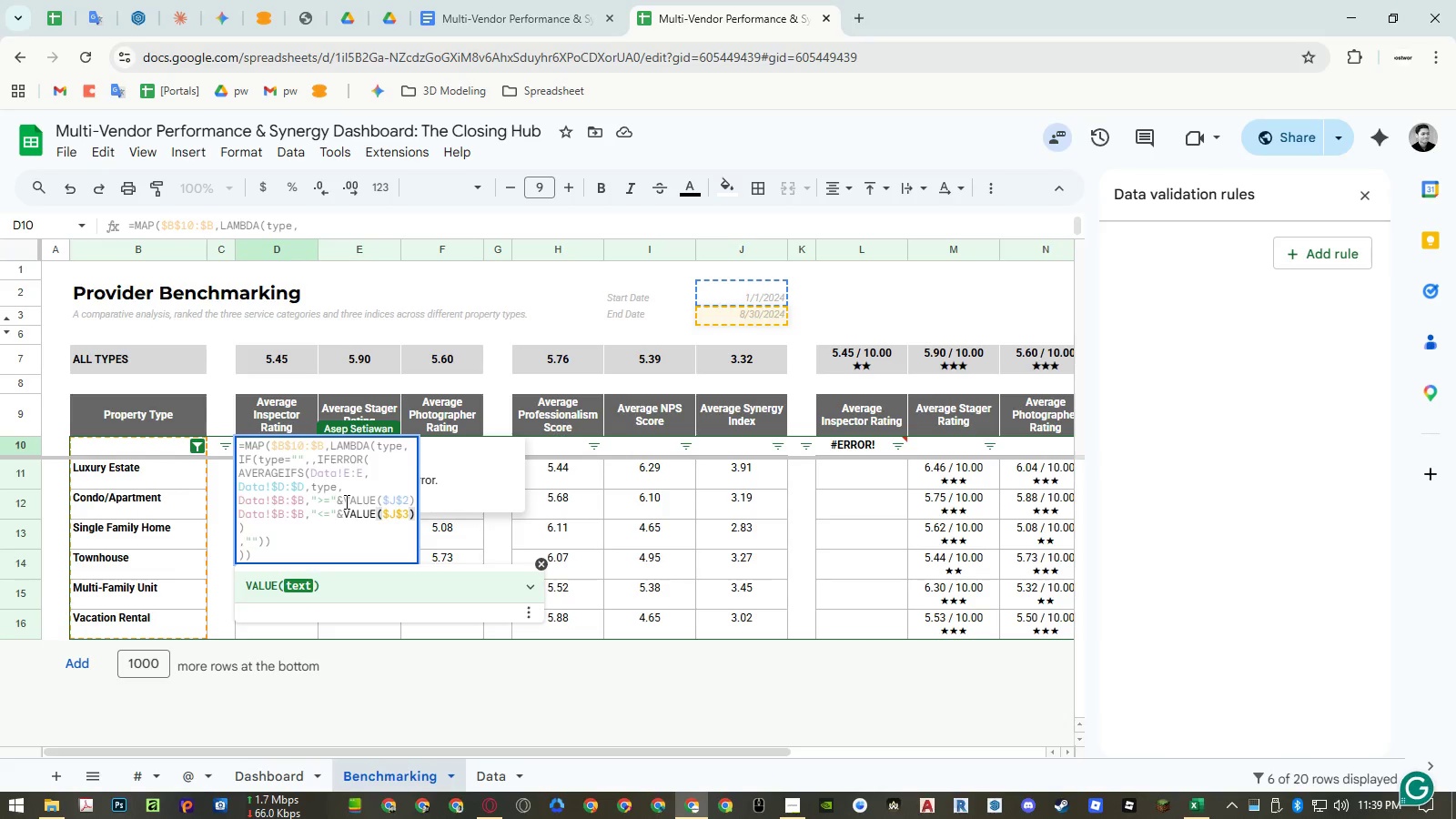 
key(Enter)
 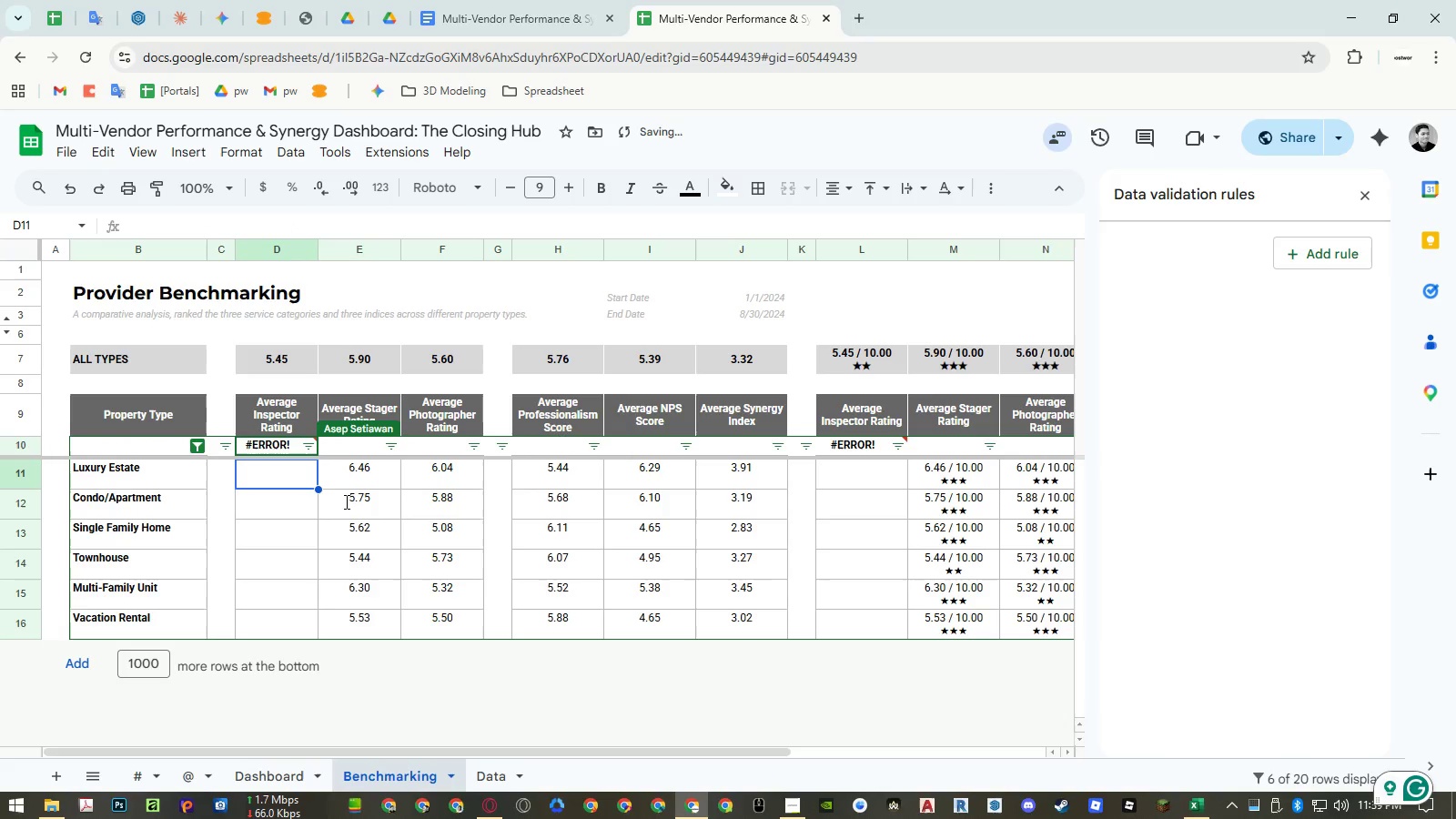 
key(ArrowUp)
 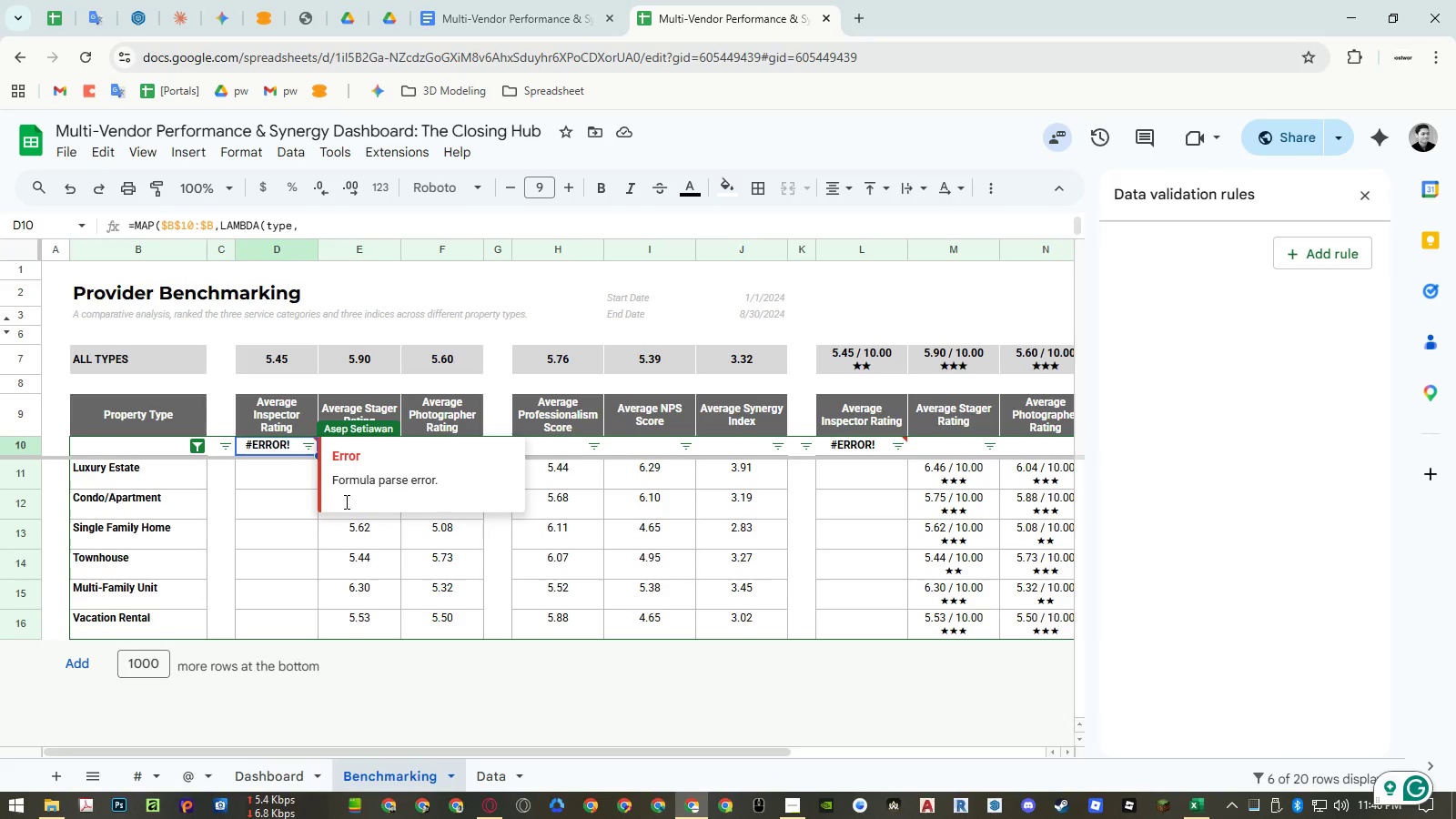 
wait(33.7)
 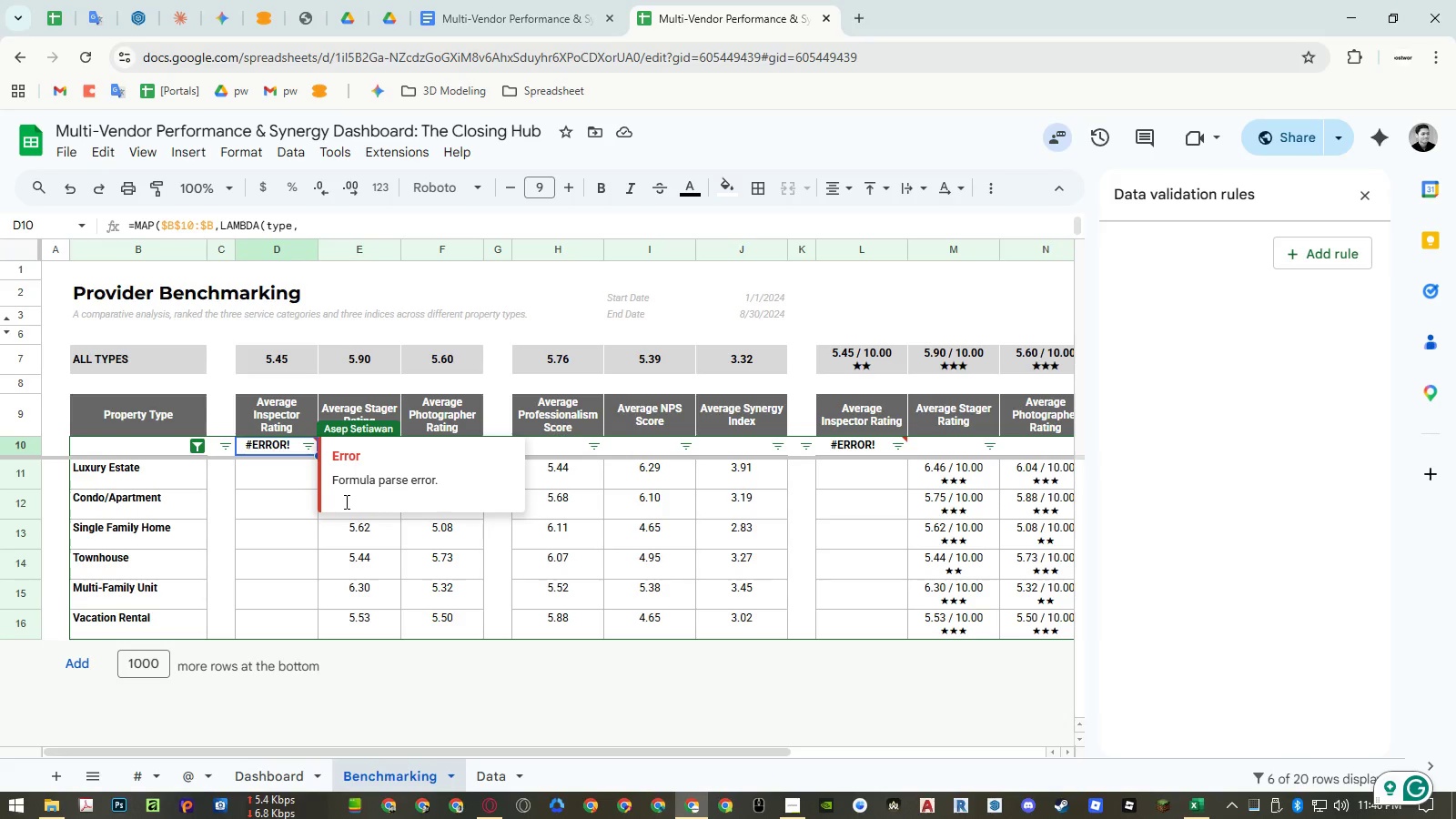 
left_click([799, 808])